 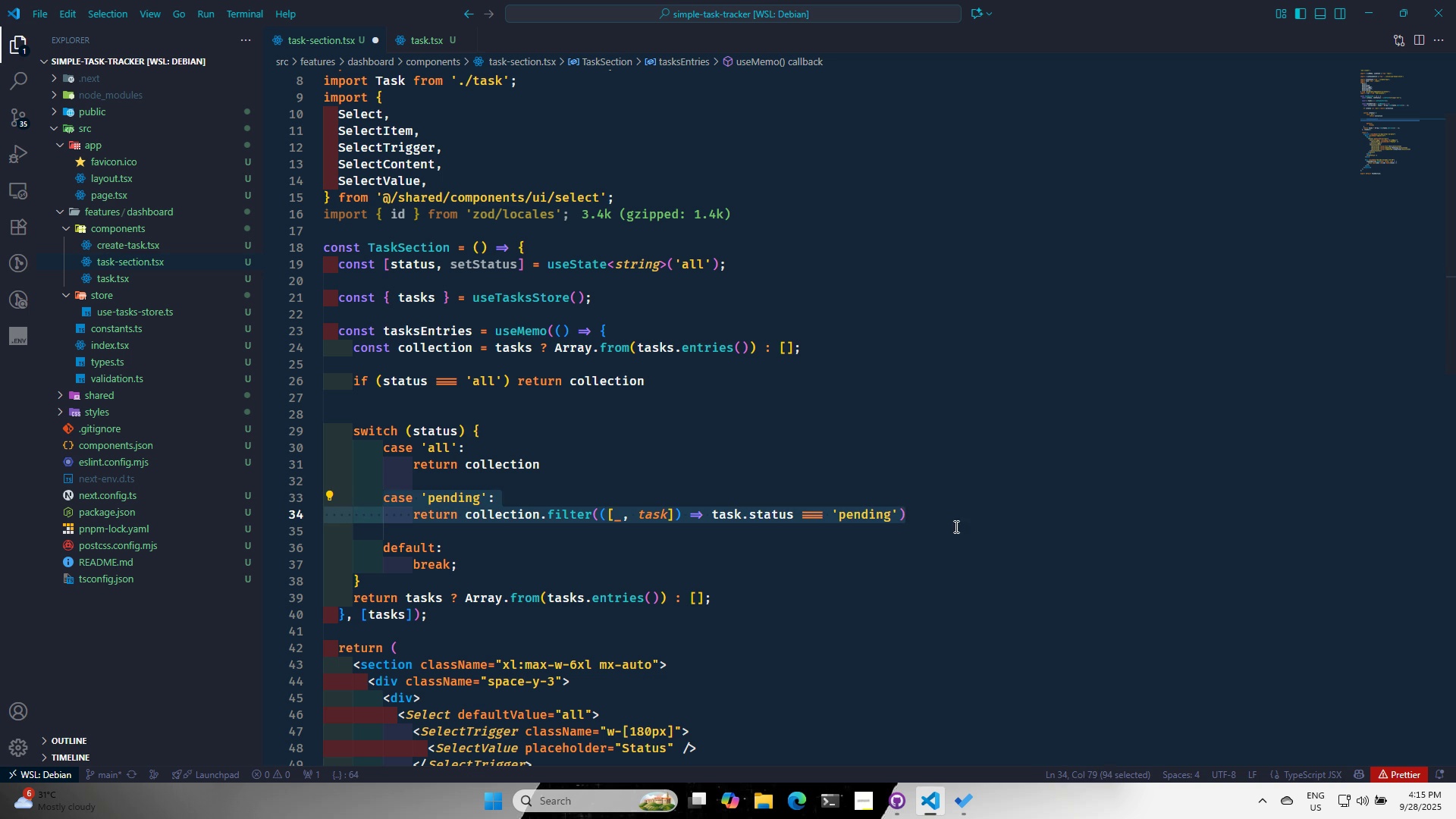 
left_click([962, 517])
 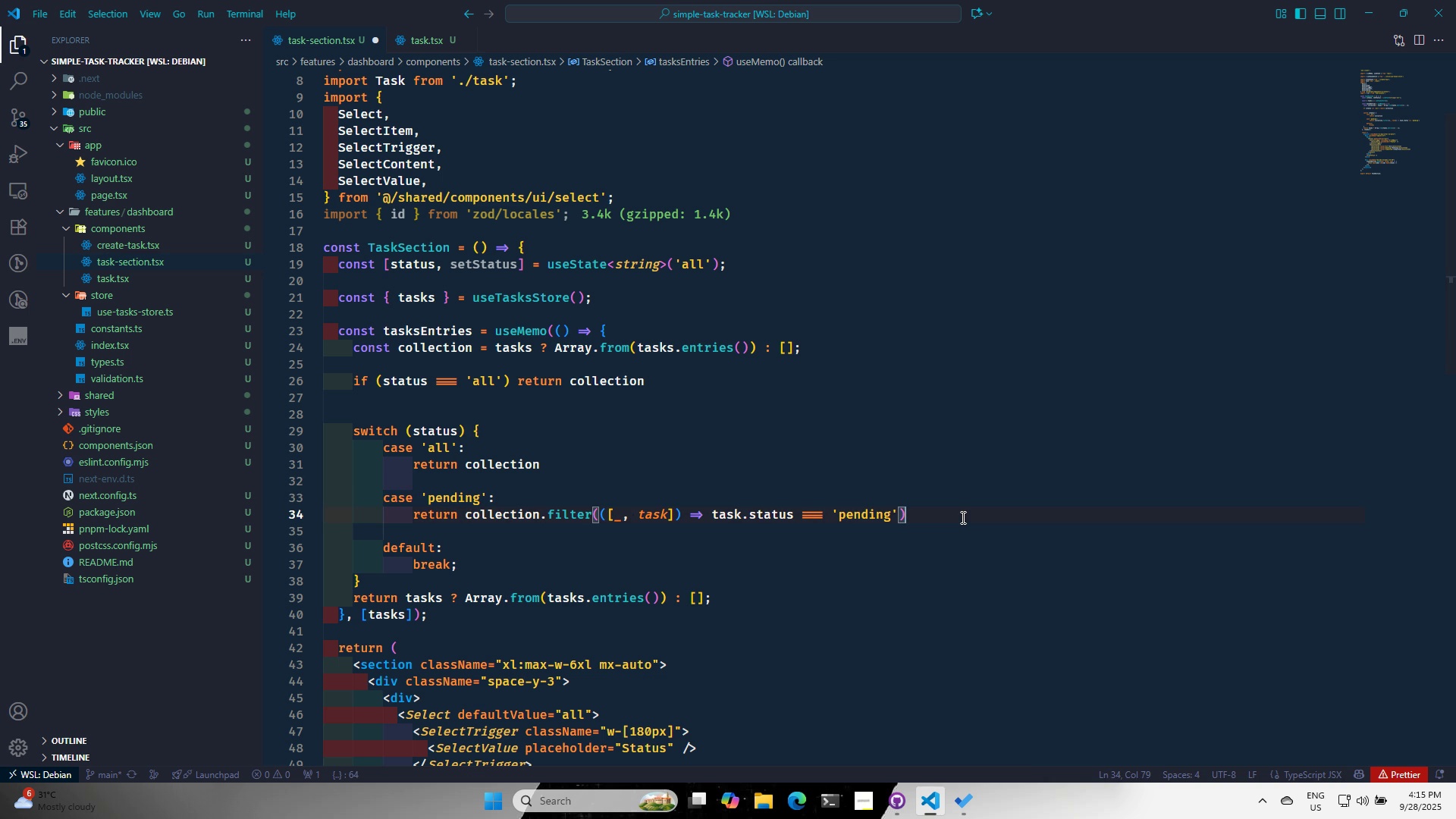 
key(Enter)
 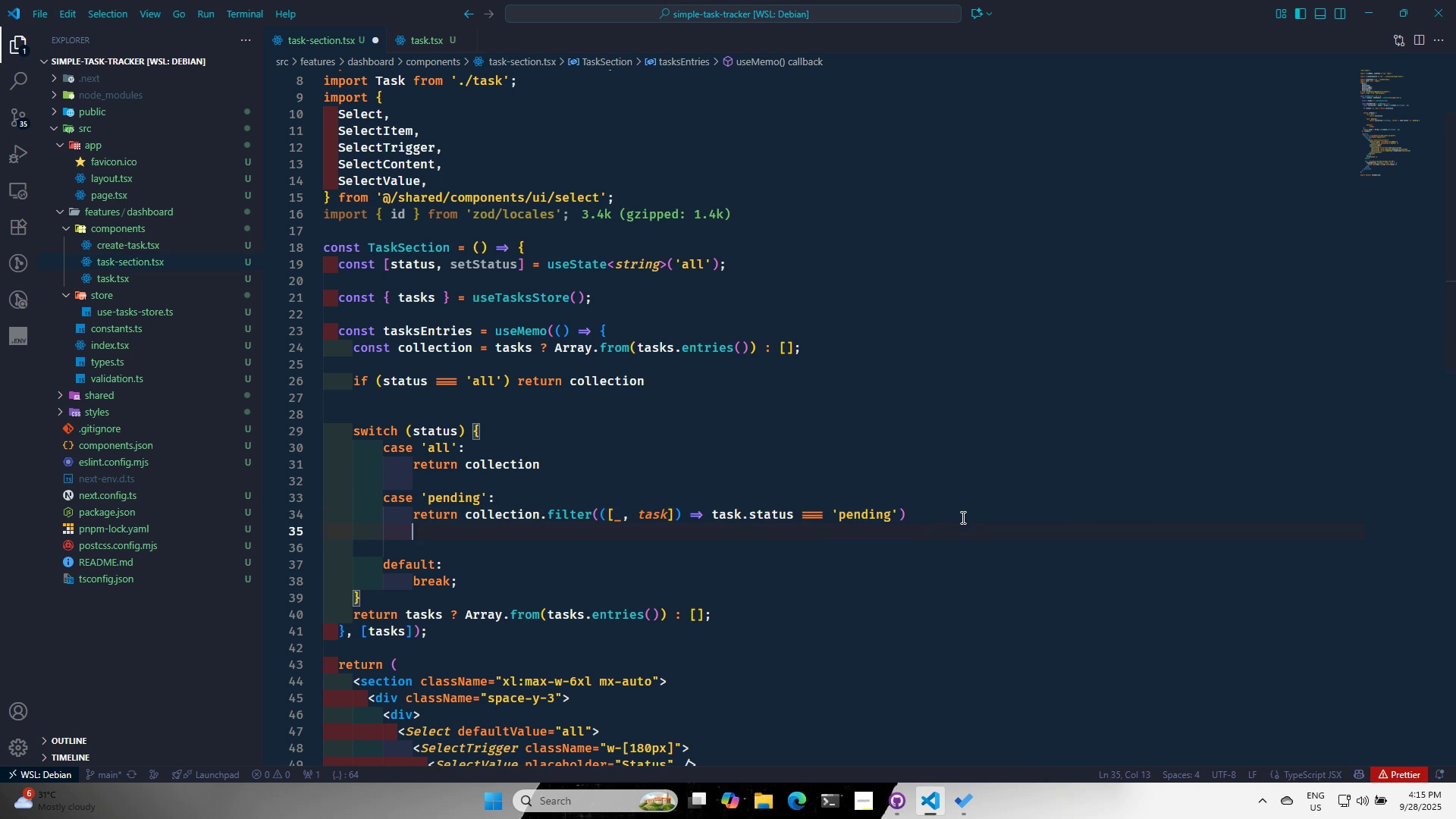 
key(Enter)
 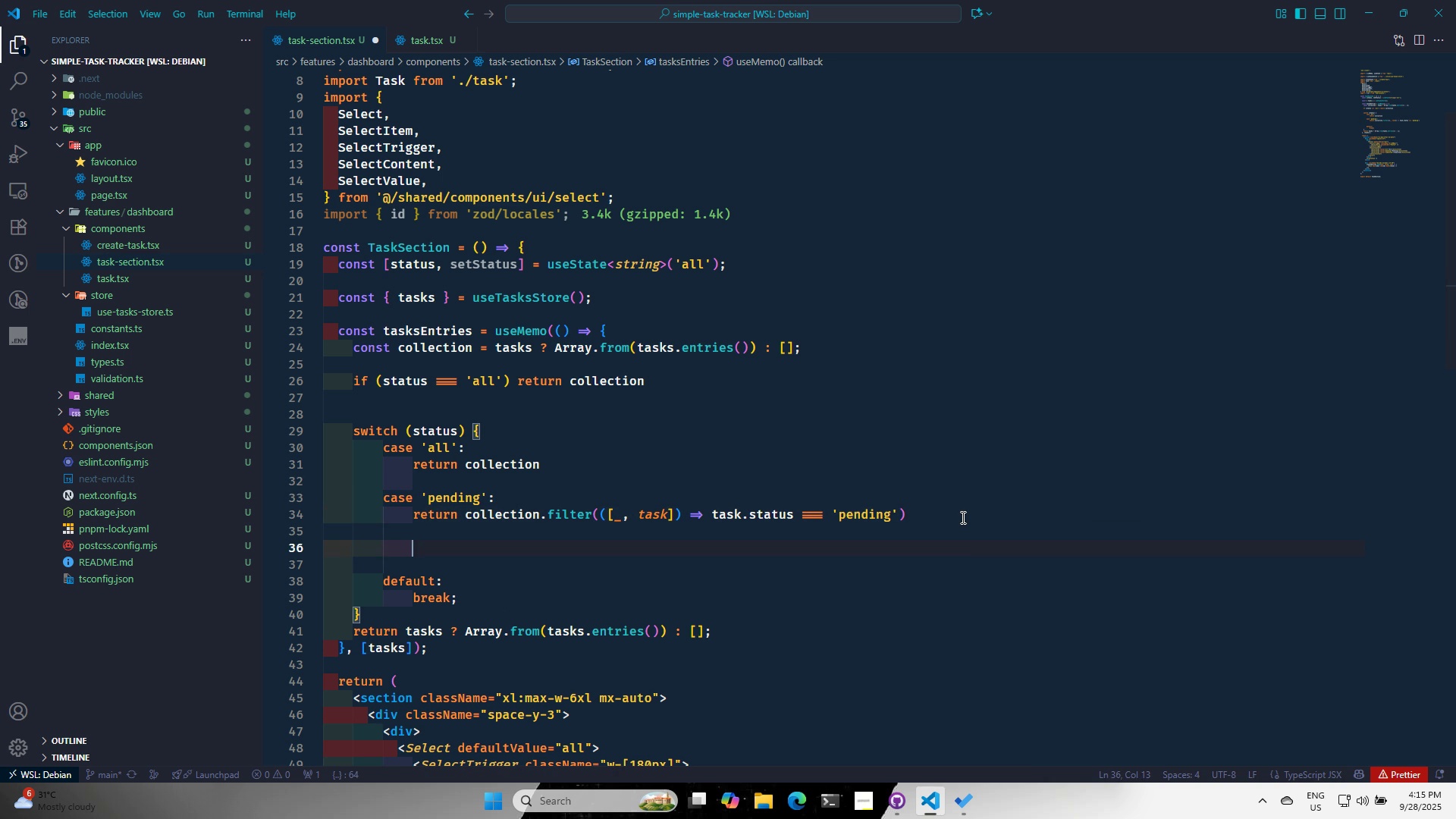 
key(Backspace)
 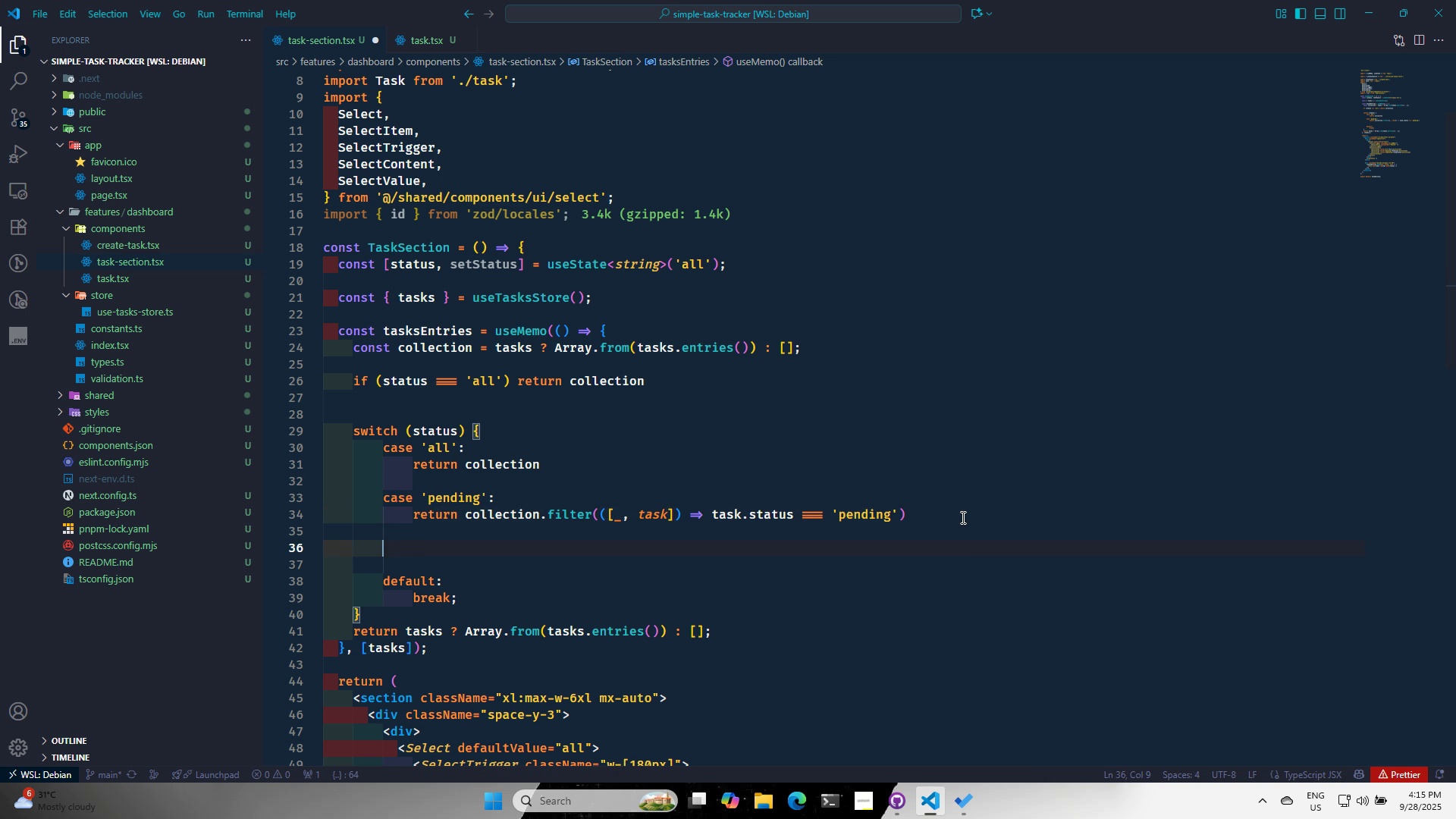 
key(Control+ControlLeft)
 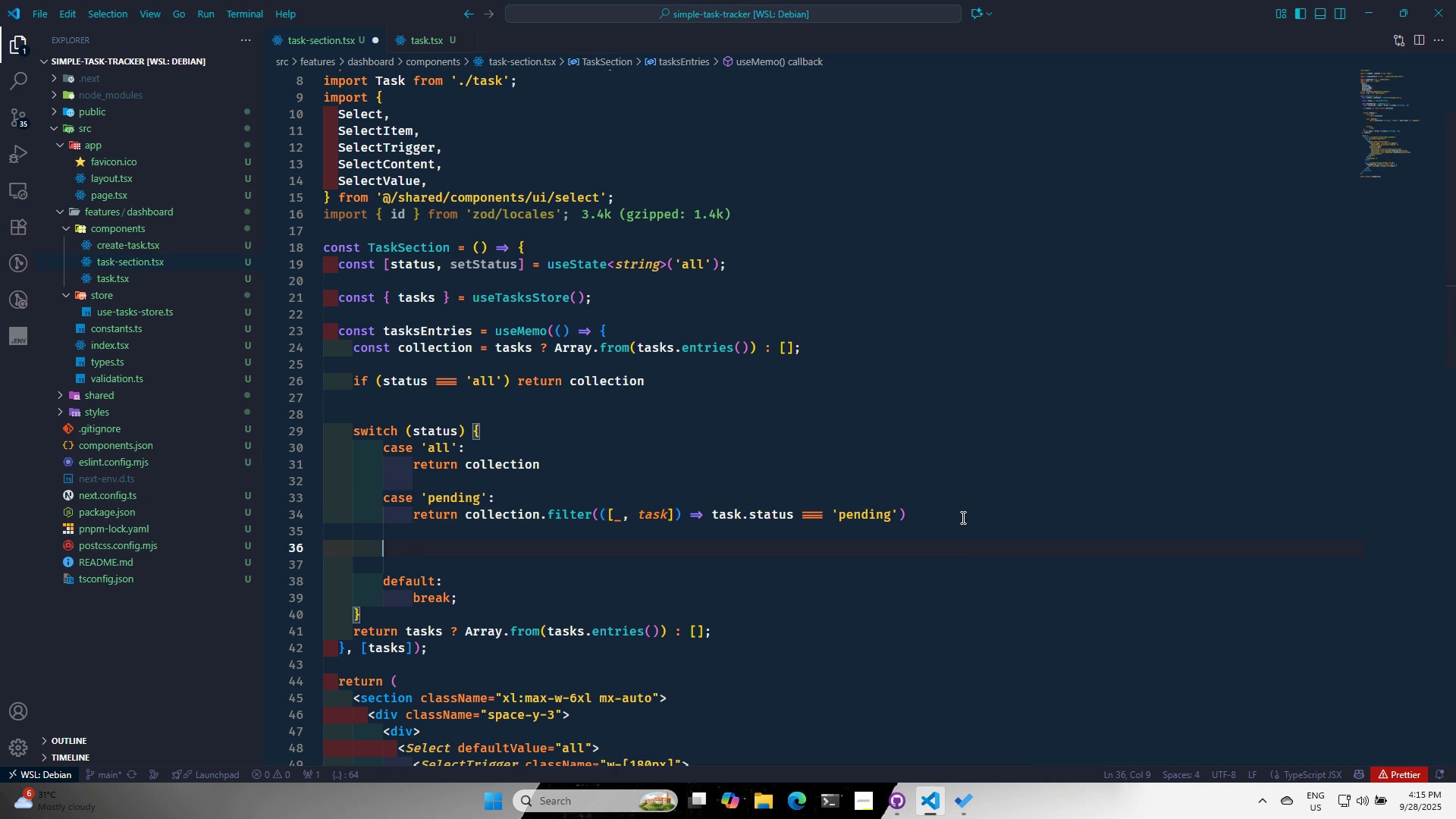 
key(Control+V)
 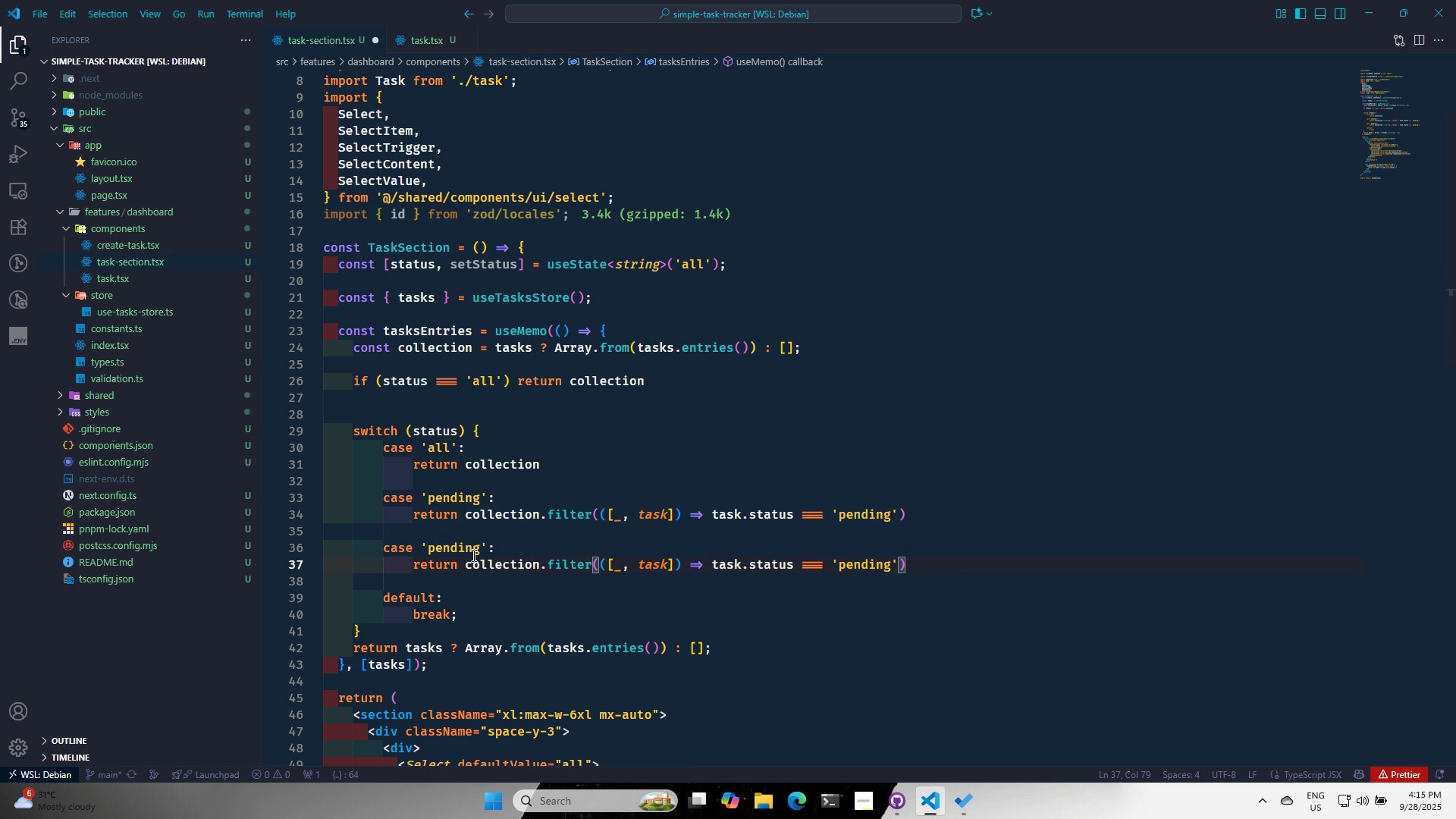 
double_click([469, 552])
 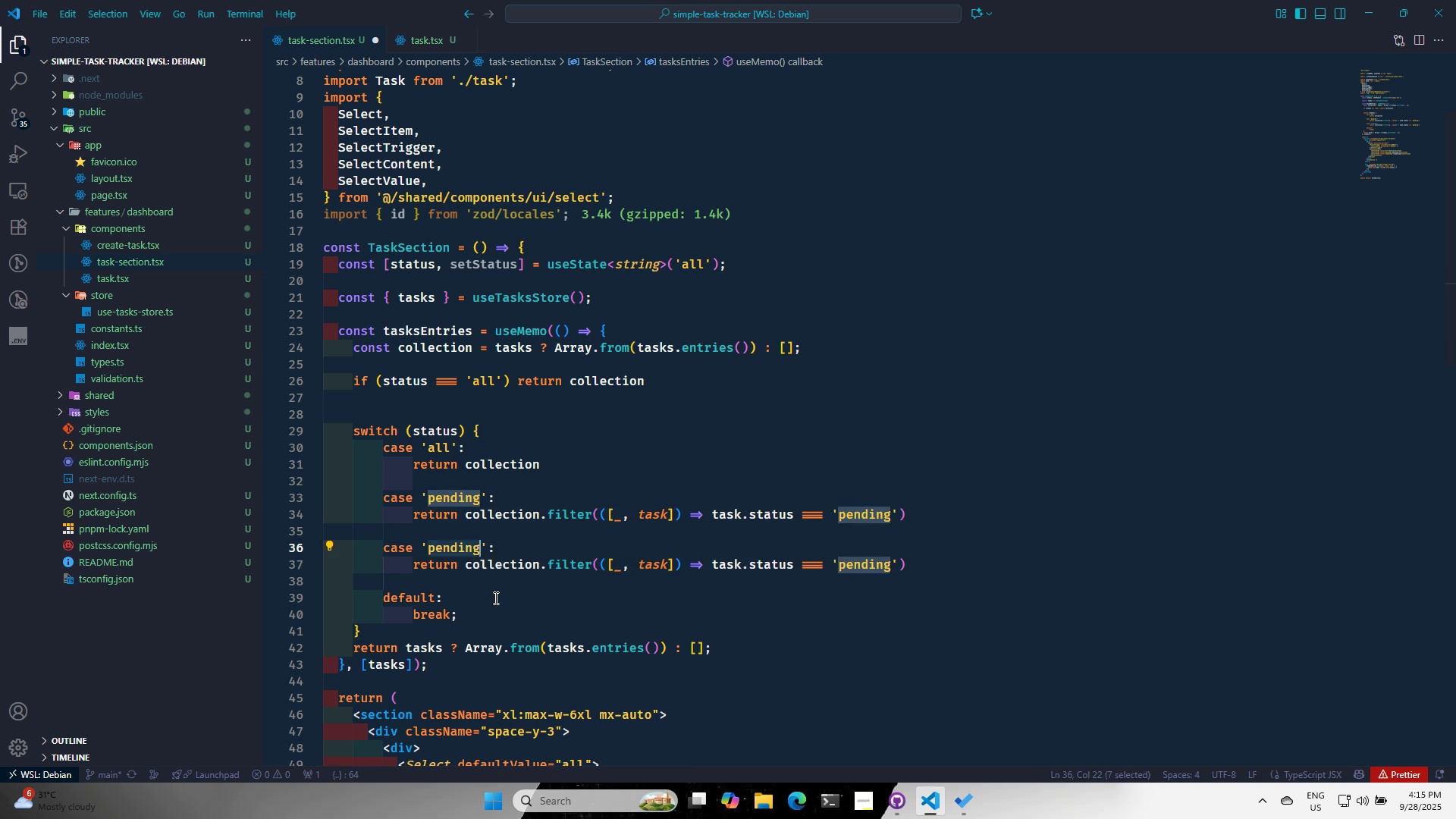 
type(com)
 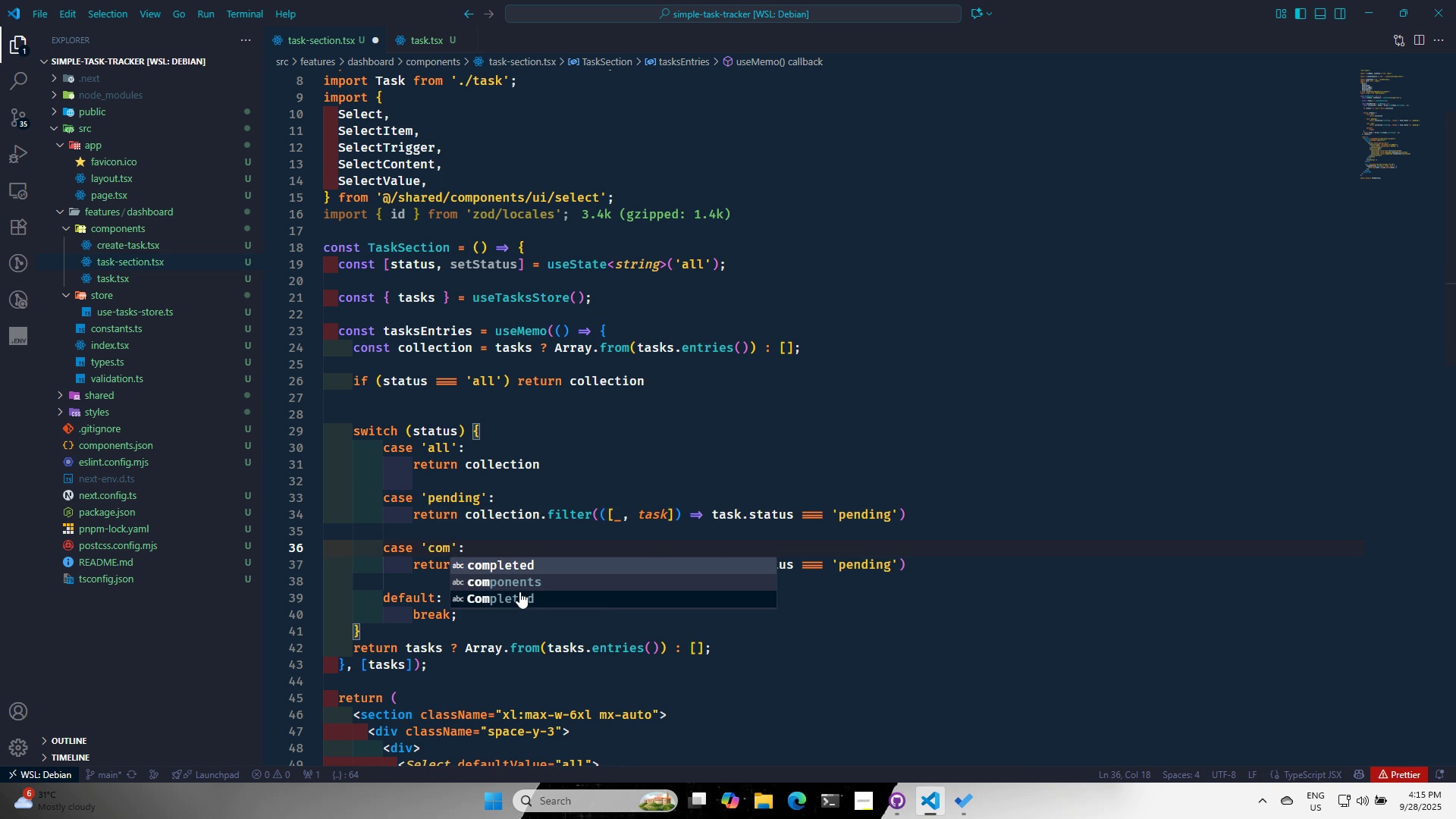 
key(Enter)
 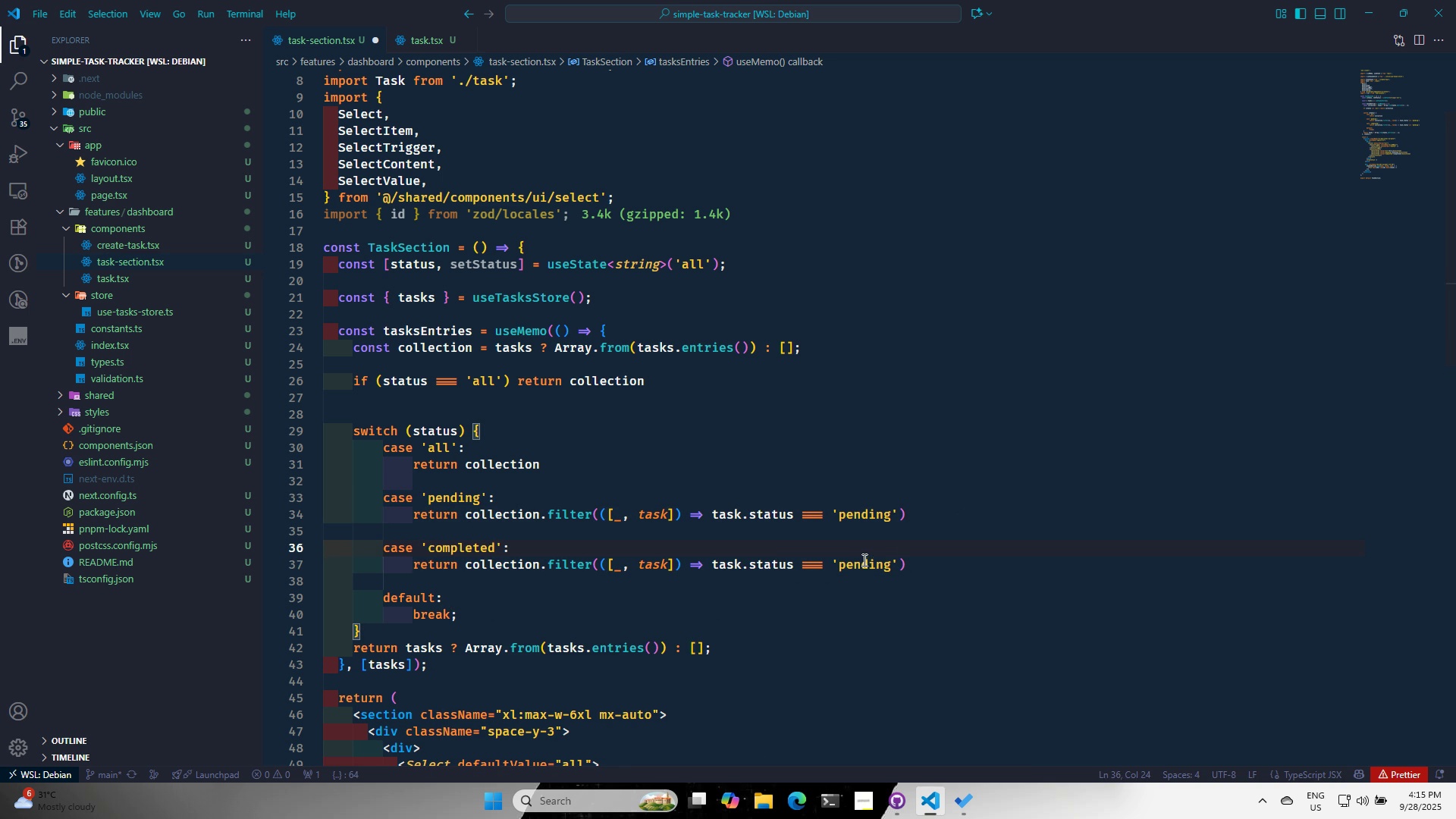 
double_click([857, 565])
 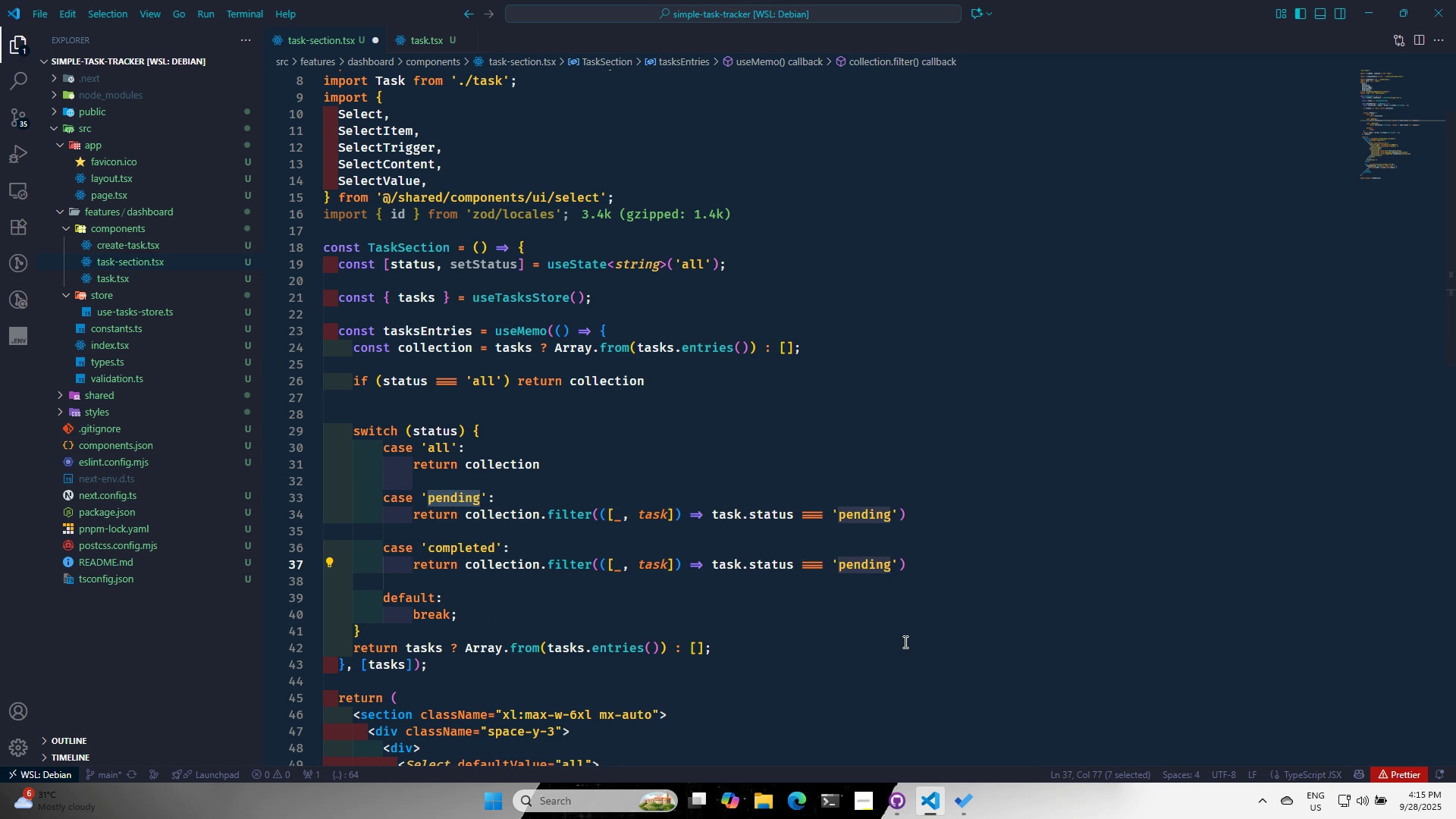 
type(com)
 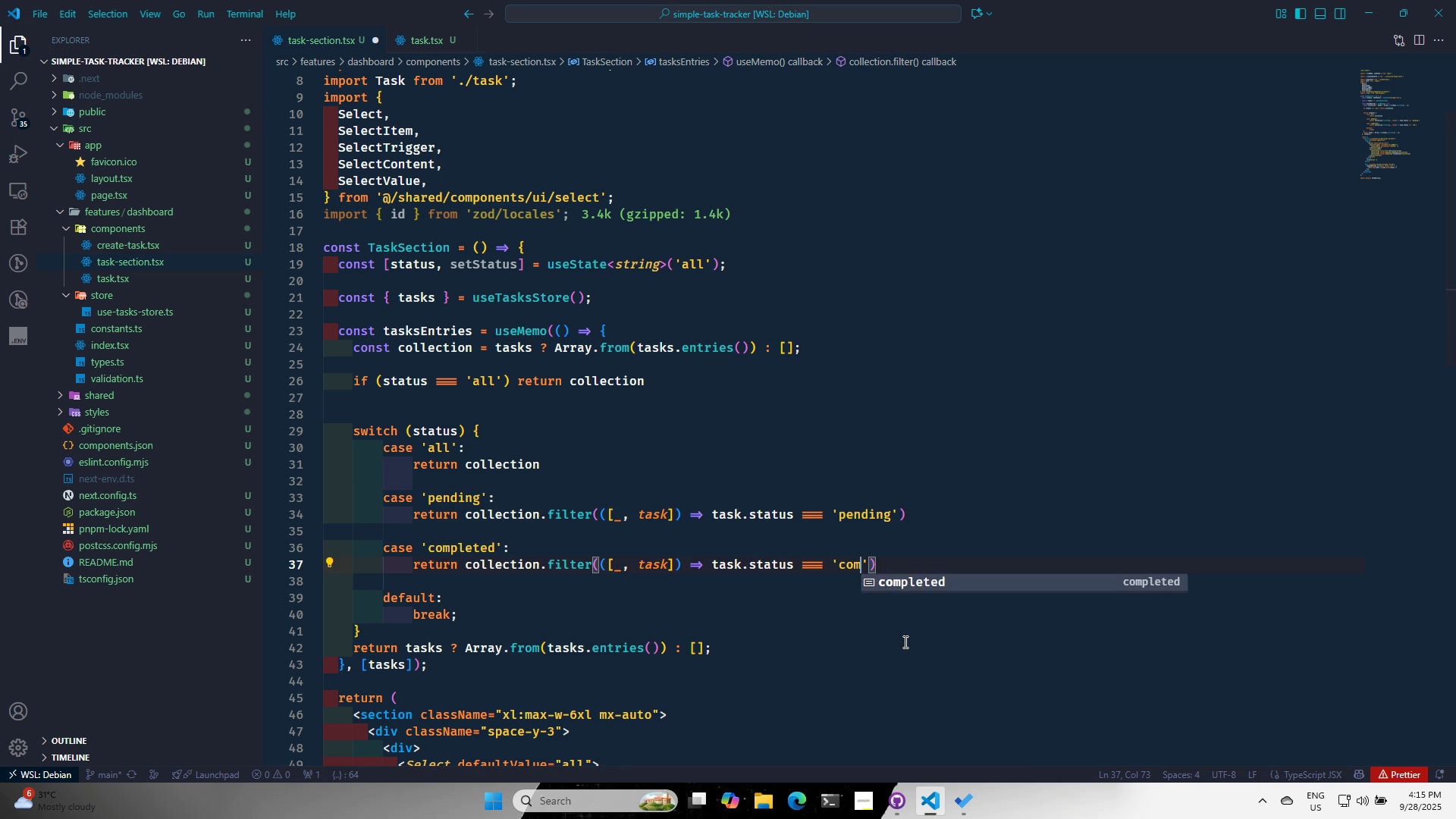 
key(Enter)